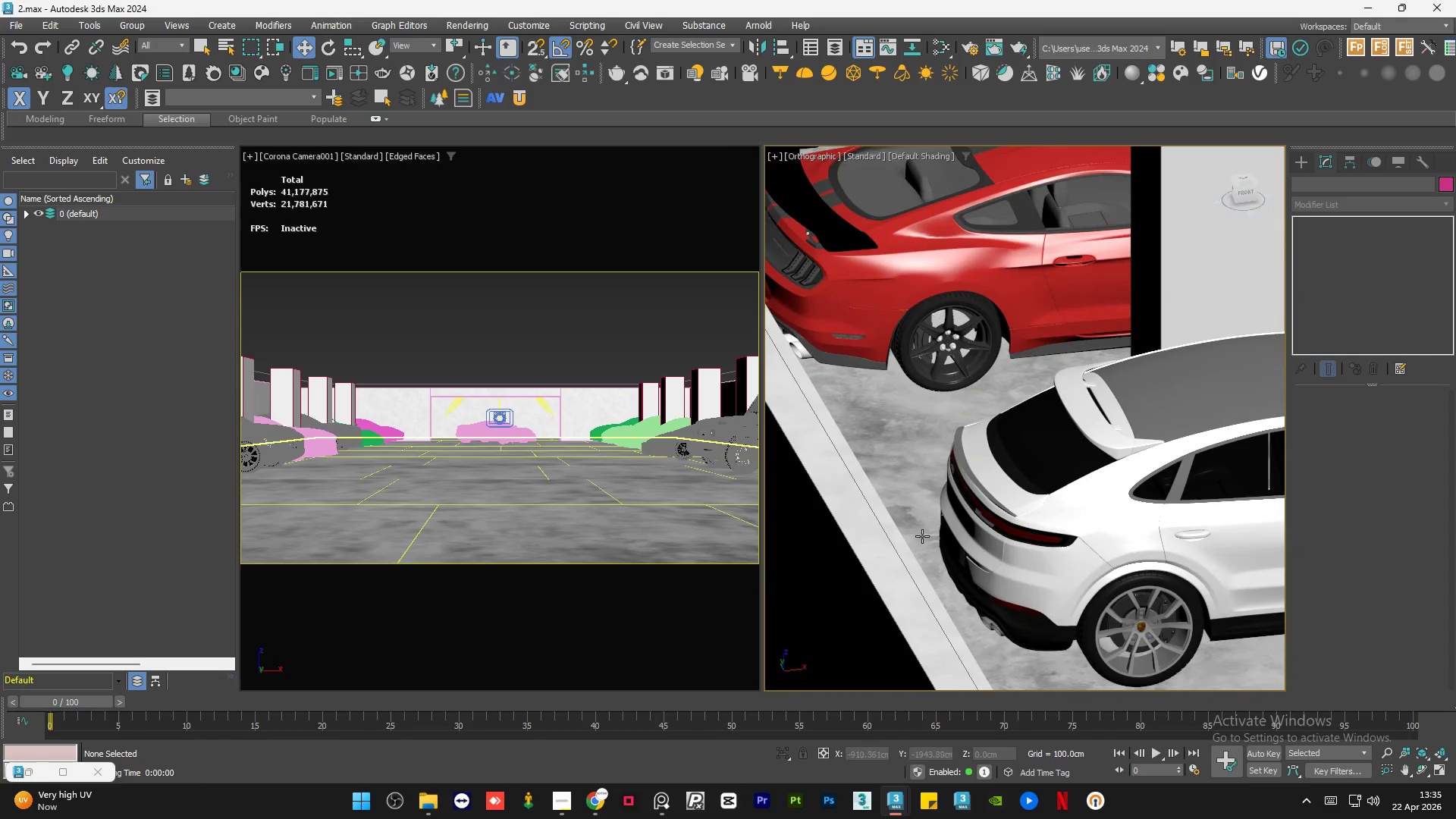 
hold_key(key=AltLeft, duration=0.88)
 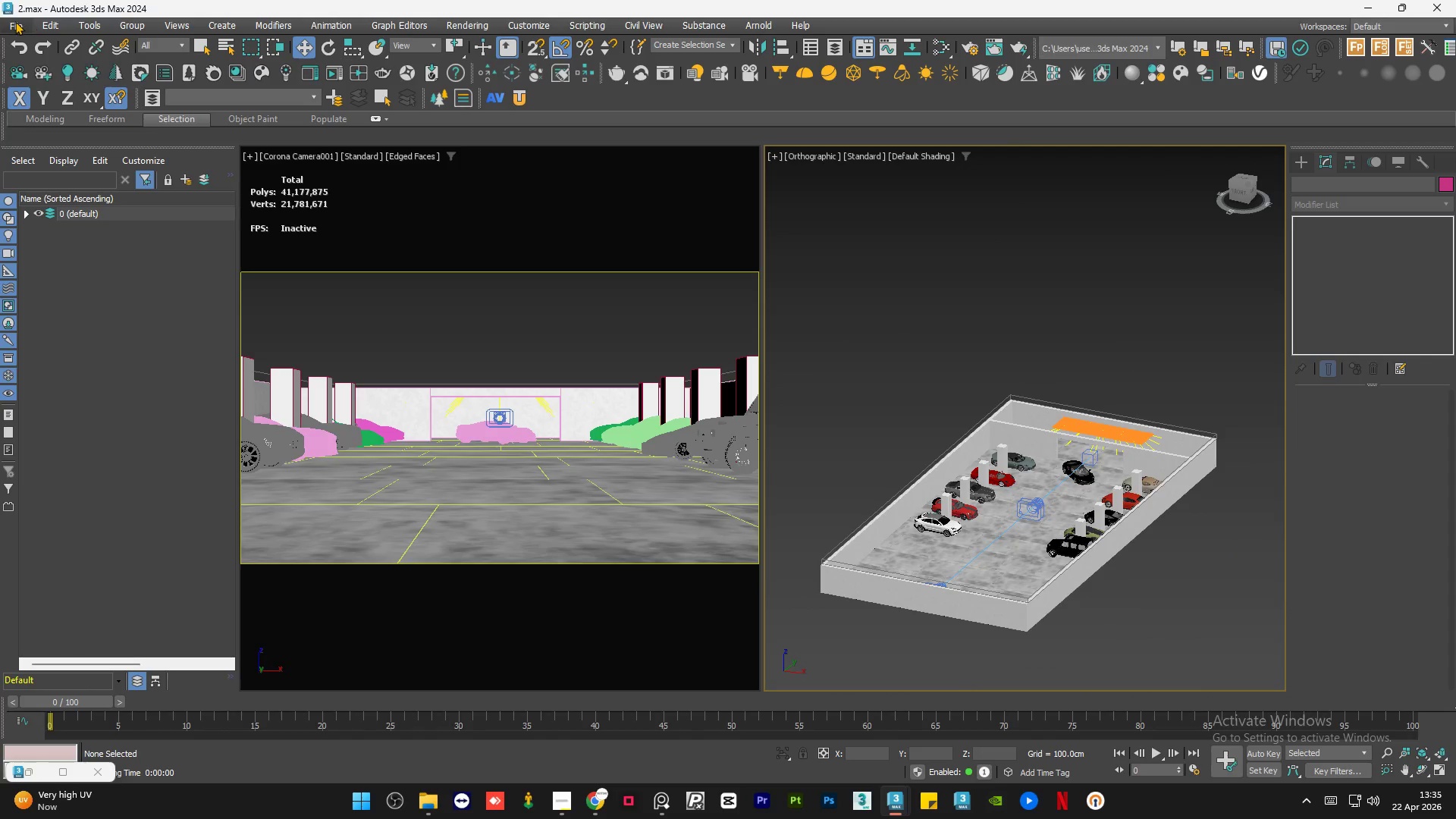 
scroll: coordinate [941, 529], scroll_direction: down, amount: 9.0
 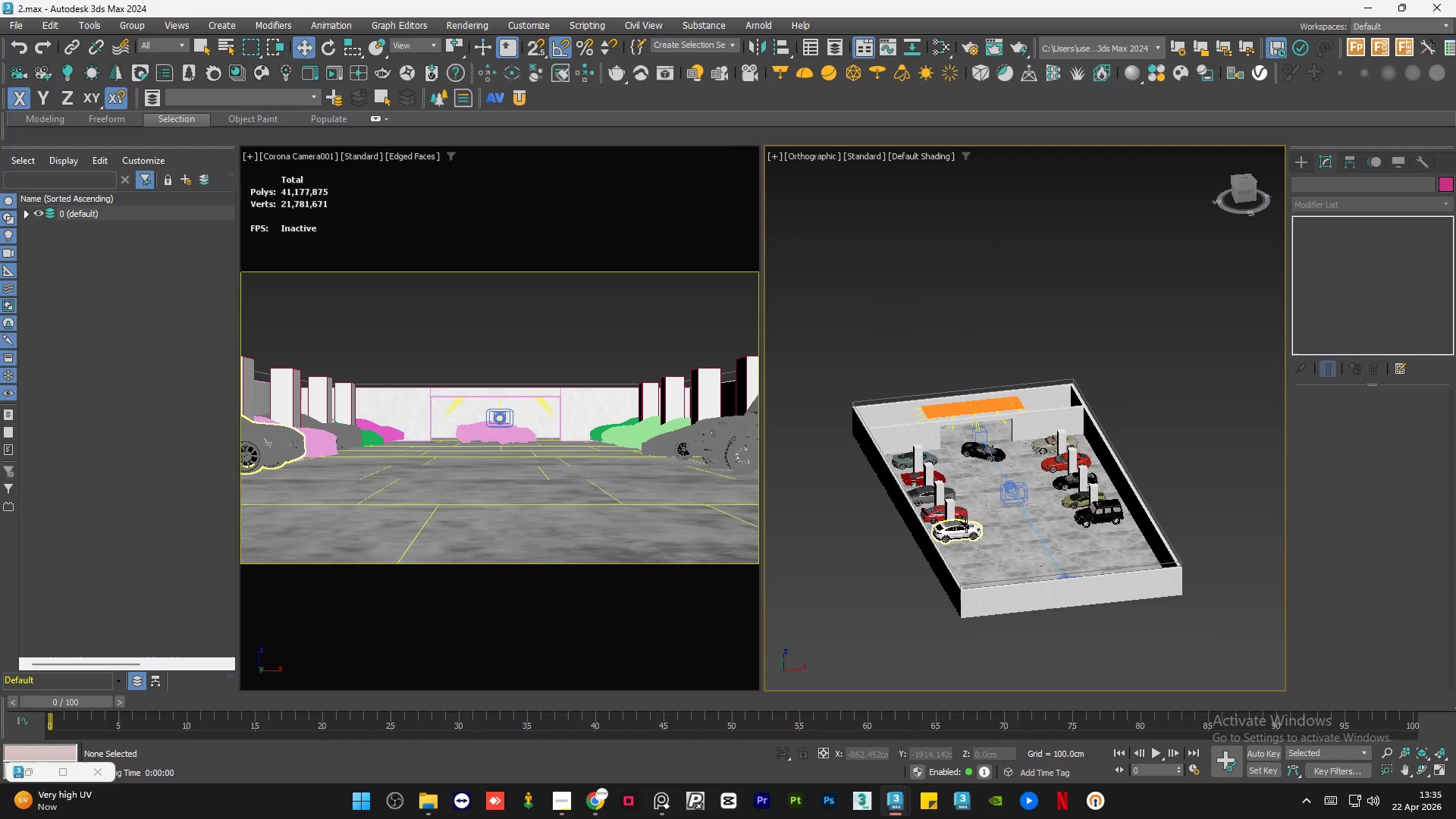 
left_click([15, 22])
 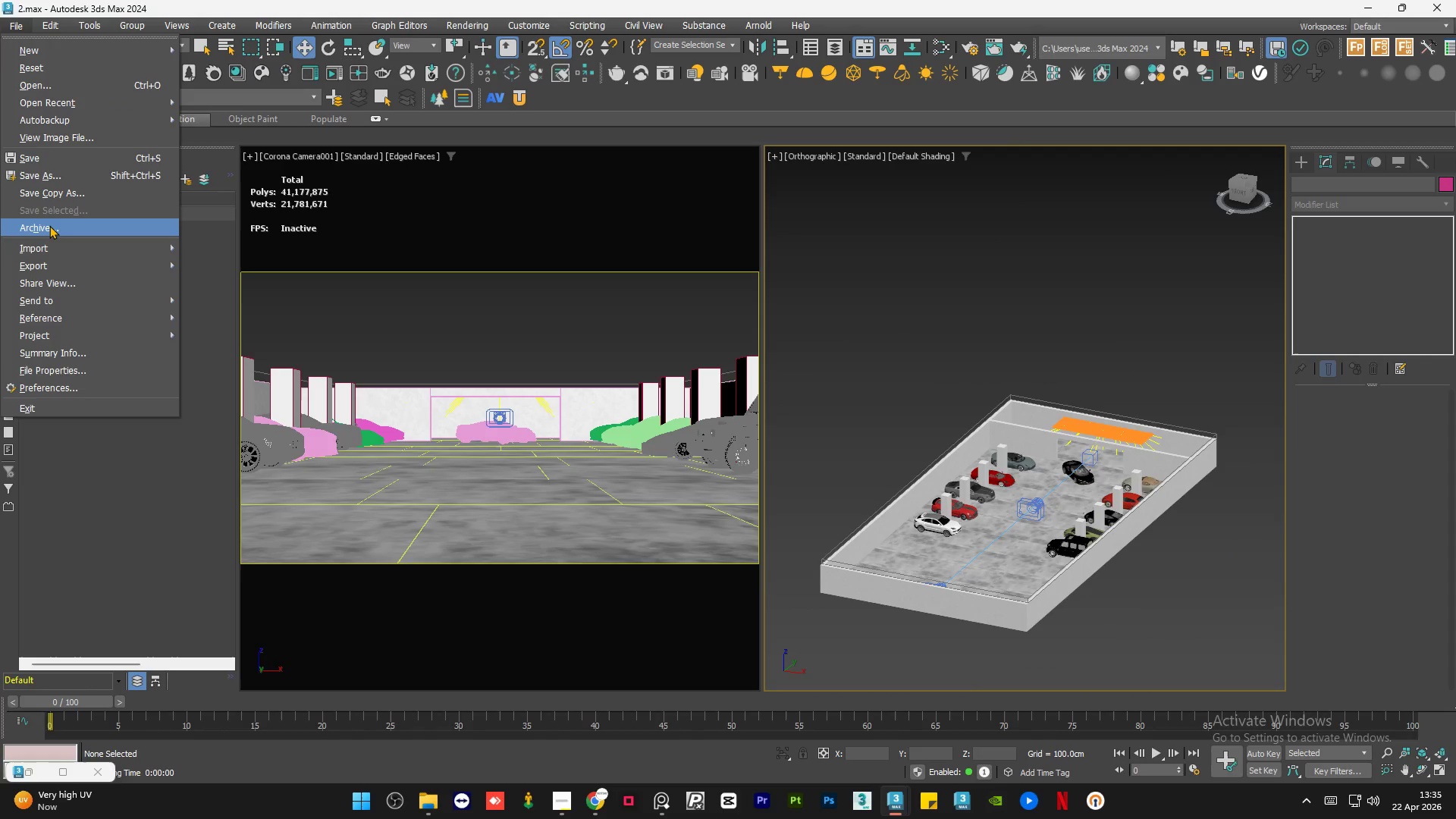 
left_click([49, 227])
 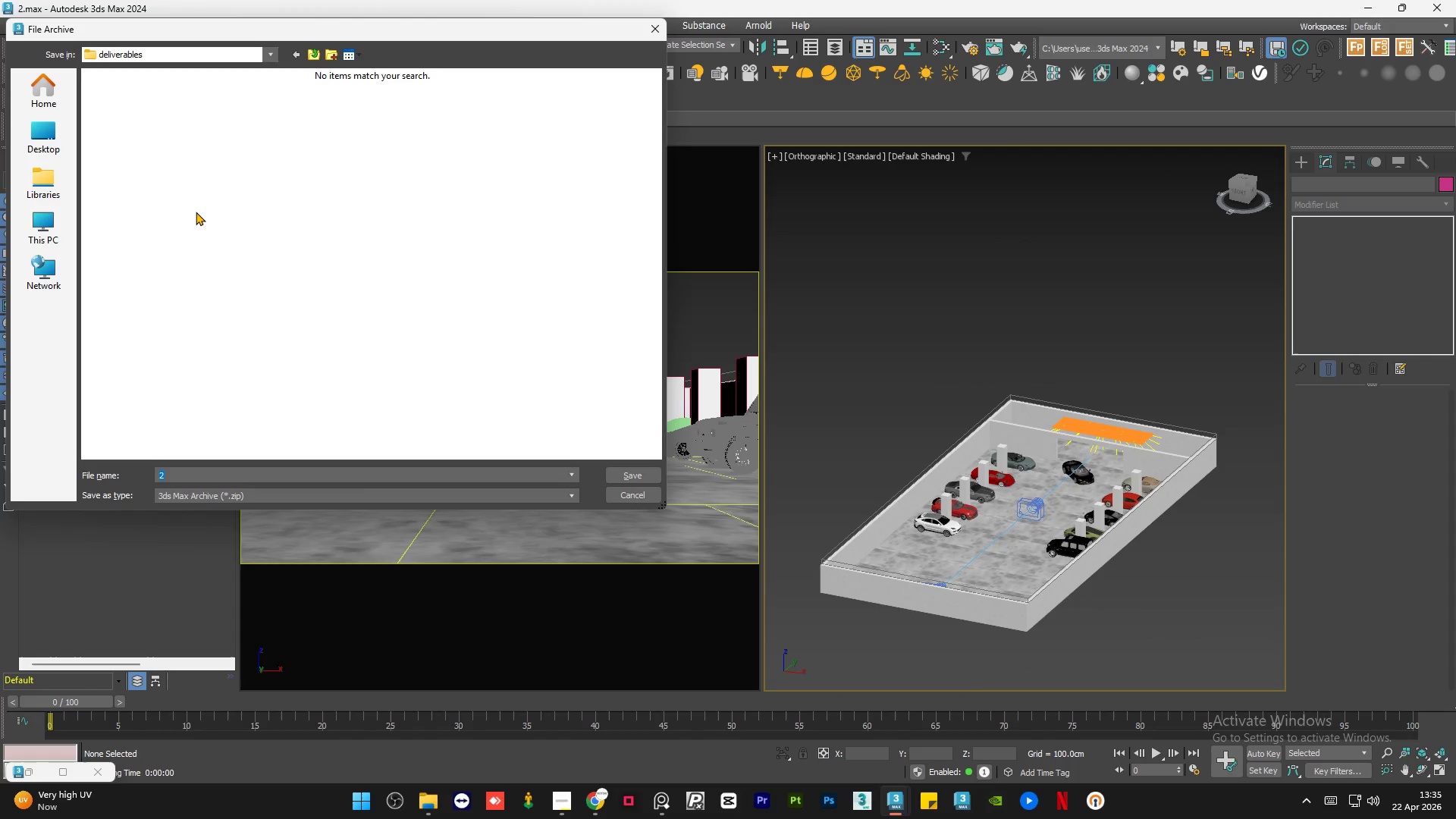 
left_click([197, 209])
 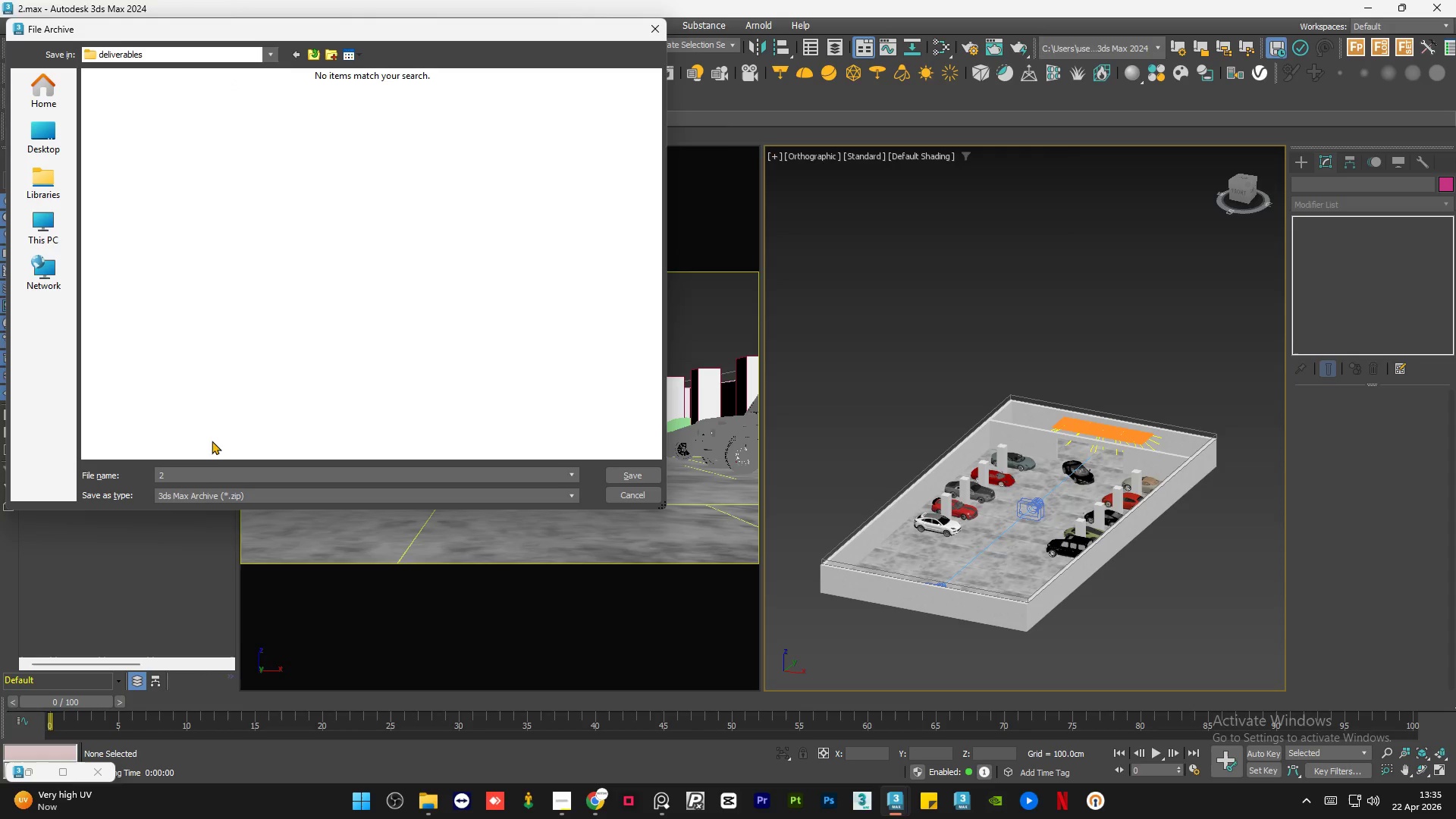 
left_click([202, 471])
 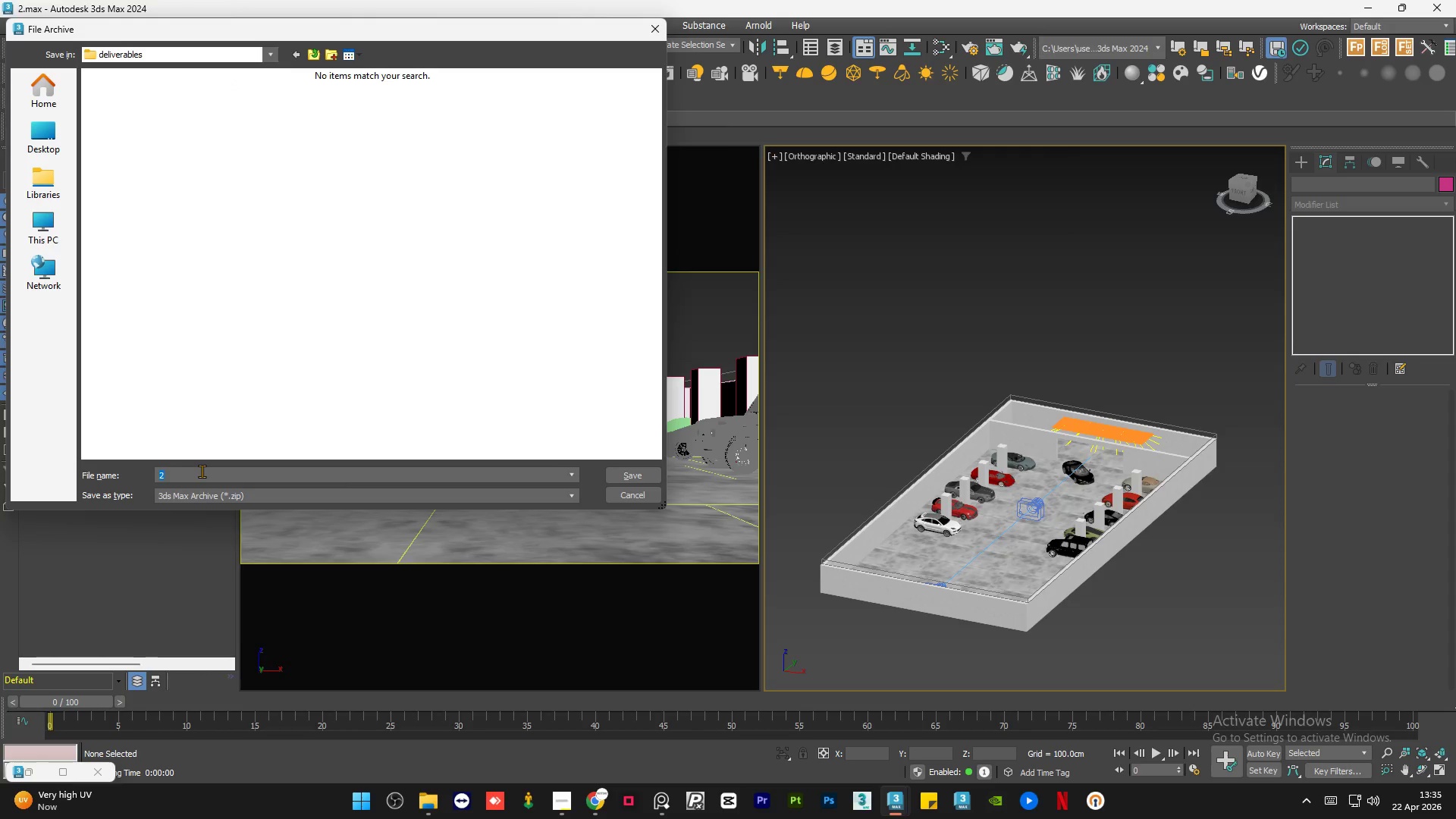 
type(source files)
 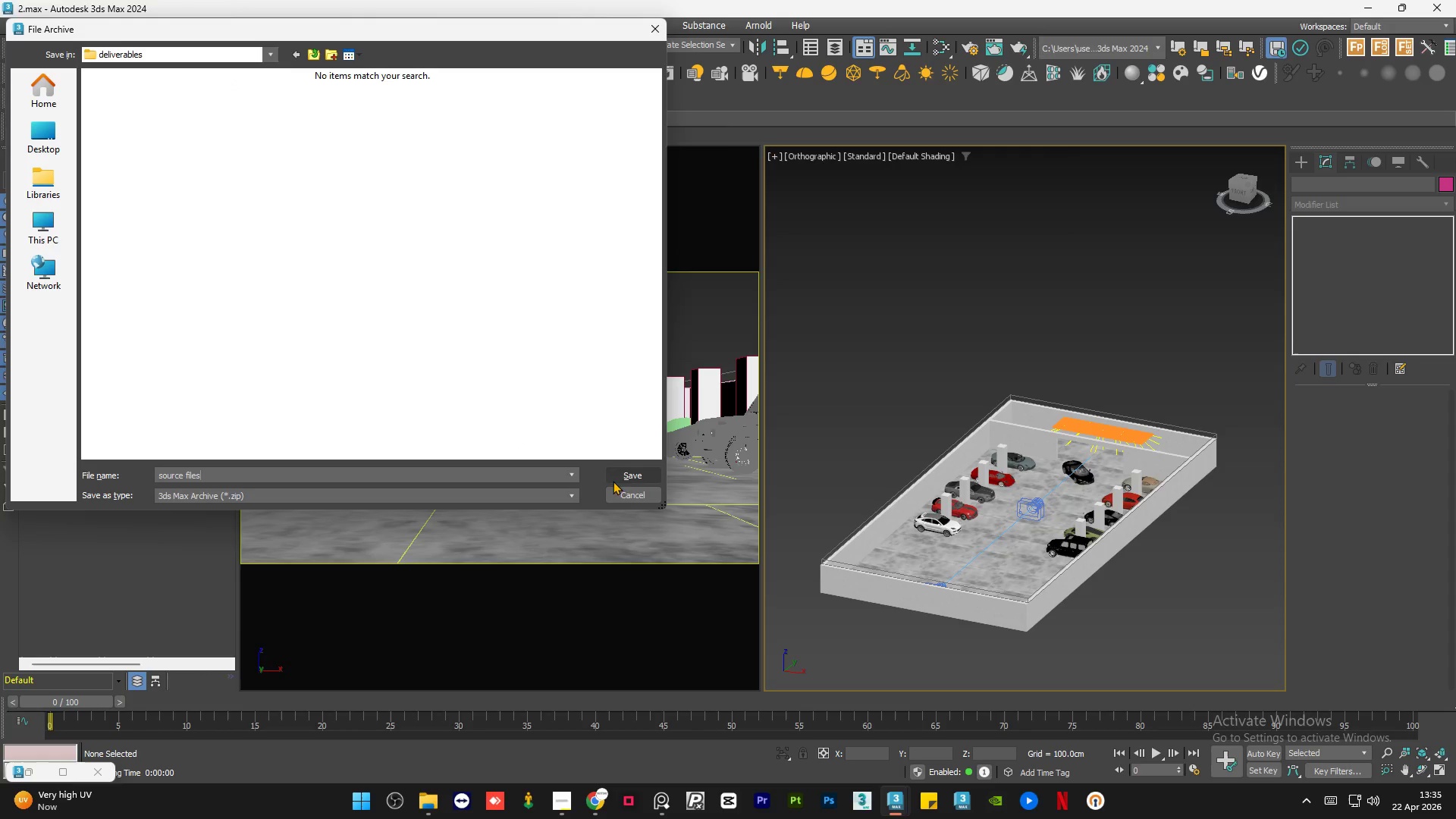 